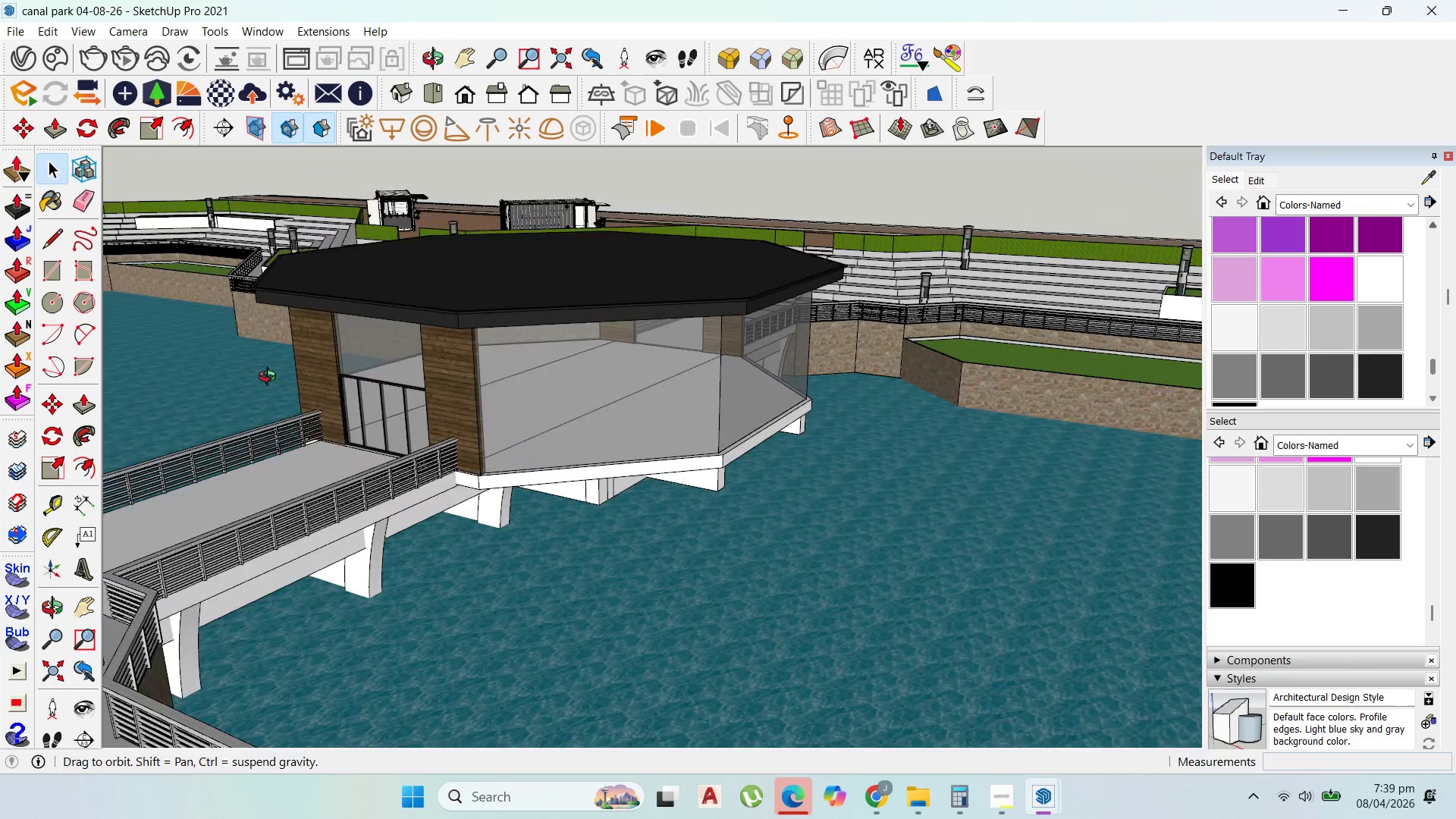 
scroll: coordinate [438, 314], scroll_direction: up, amount: 7.0